 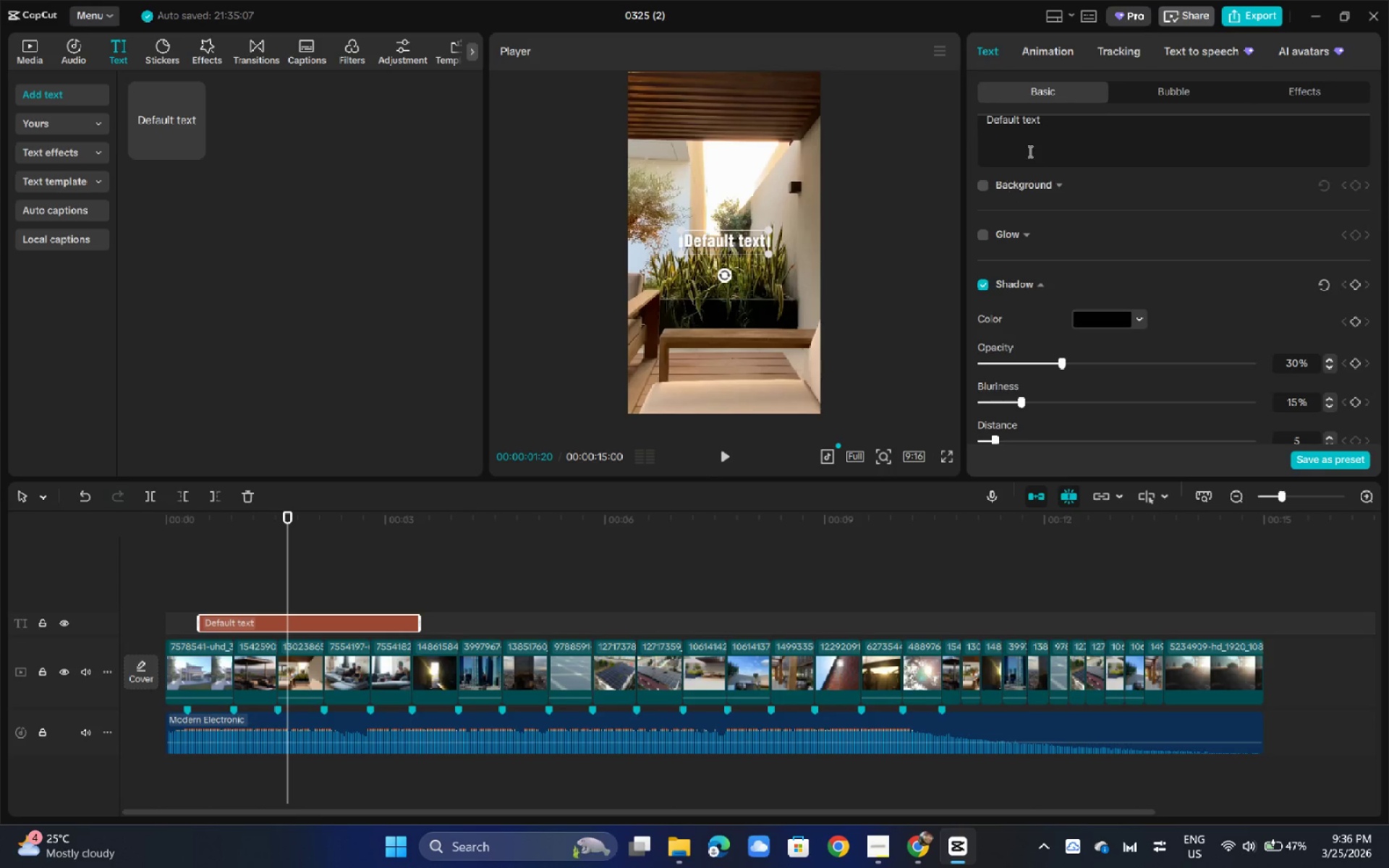 
left_click([1040, 141])
 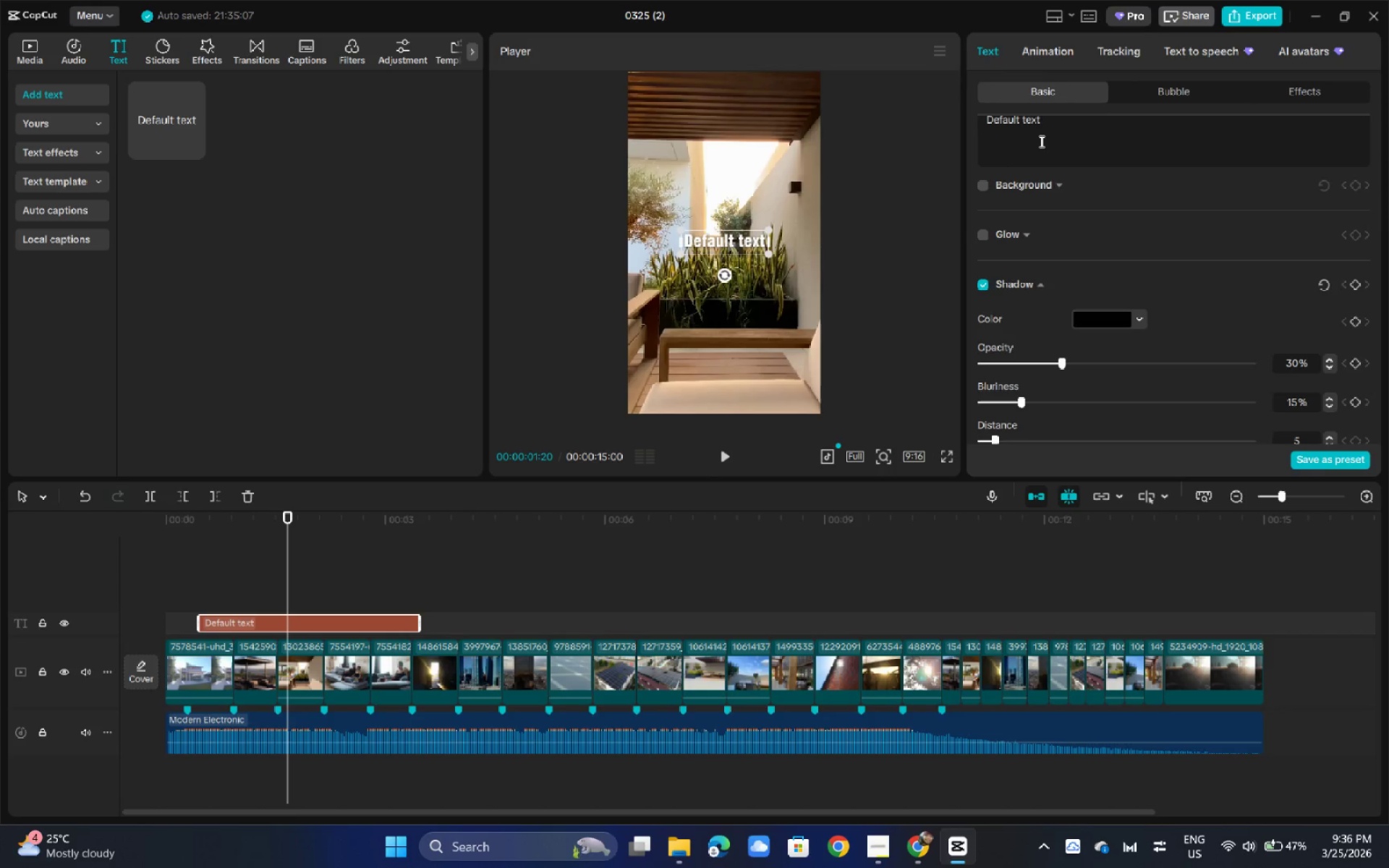 
key(Control+A)
 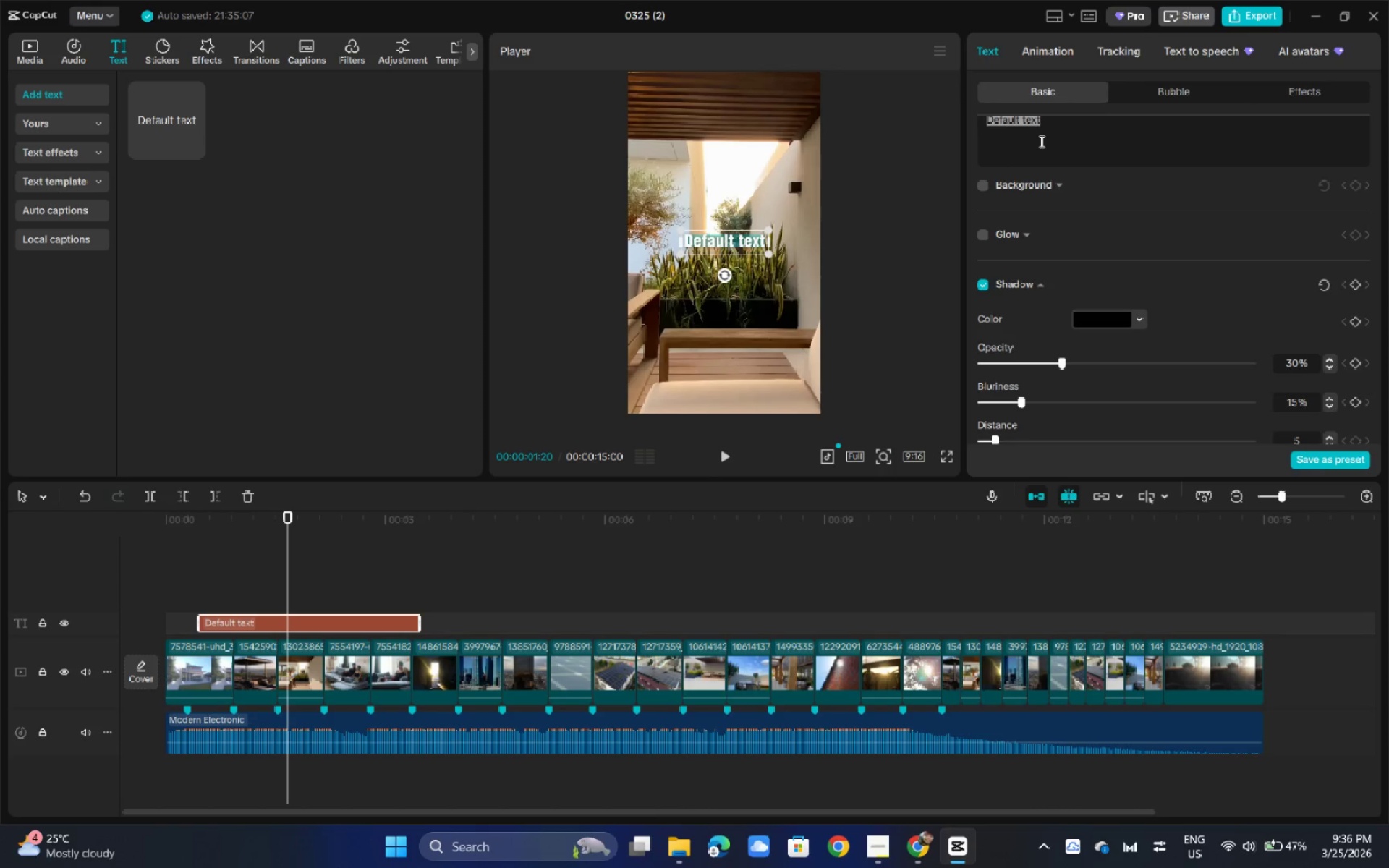 
key(Control+V)
 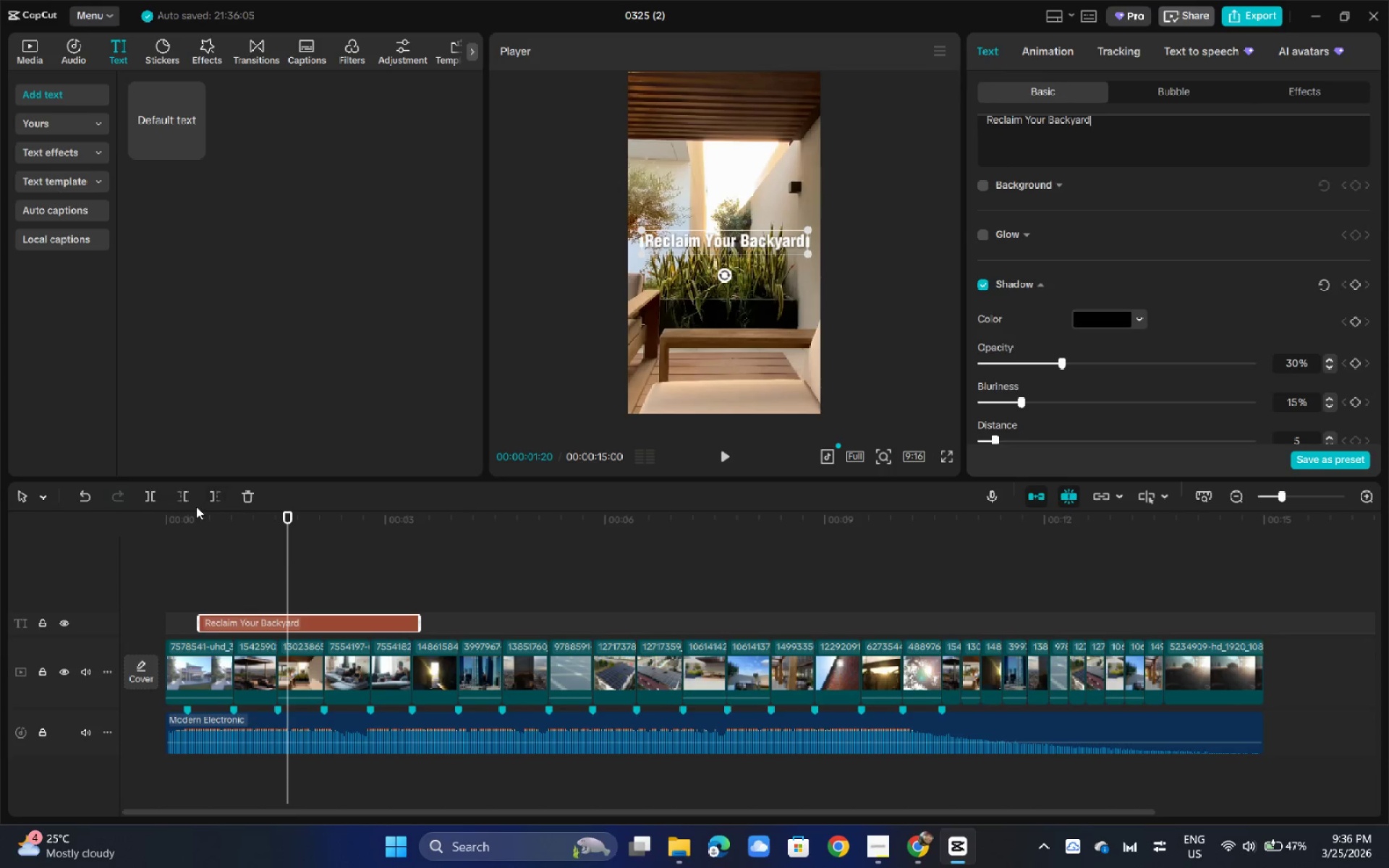 
left_click([189, 520])
 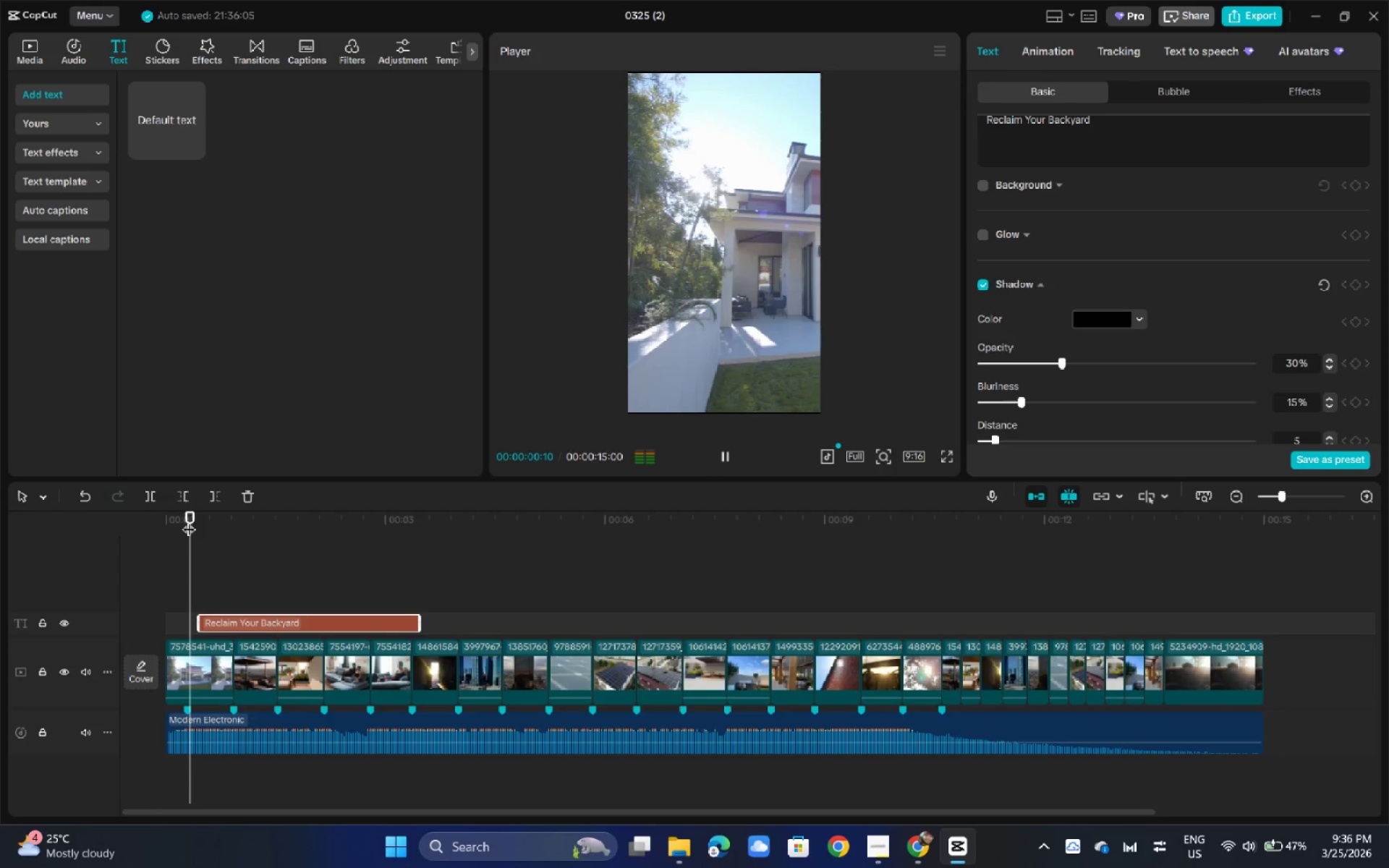 
key(Space)
 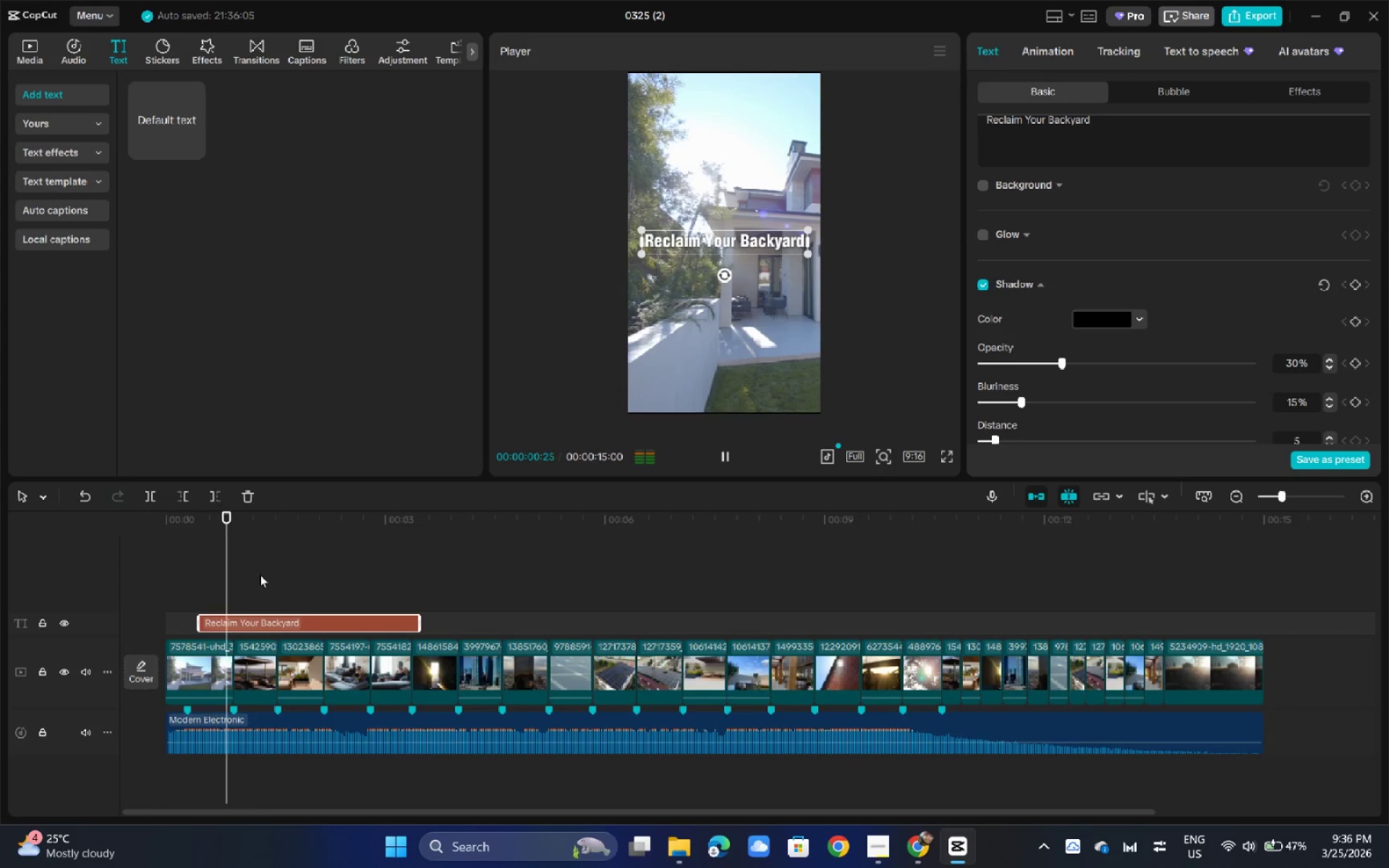 
key(Space)
 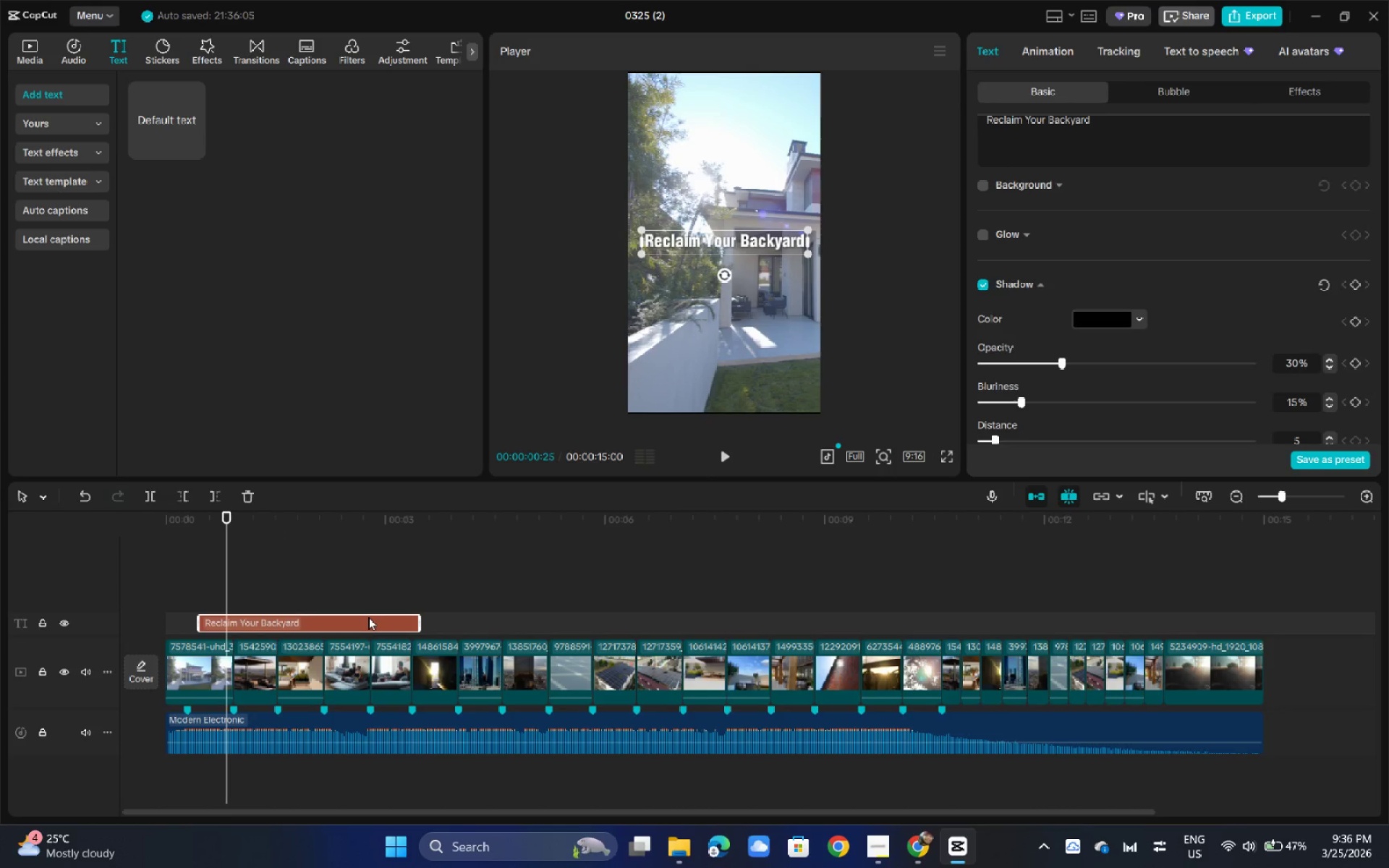 
left_click([365, 616])
 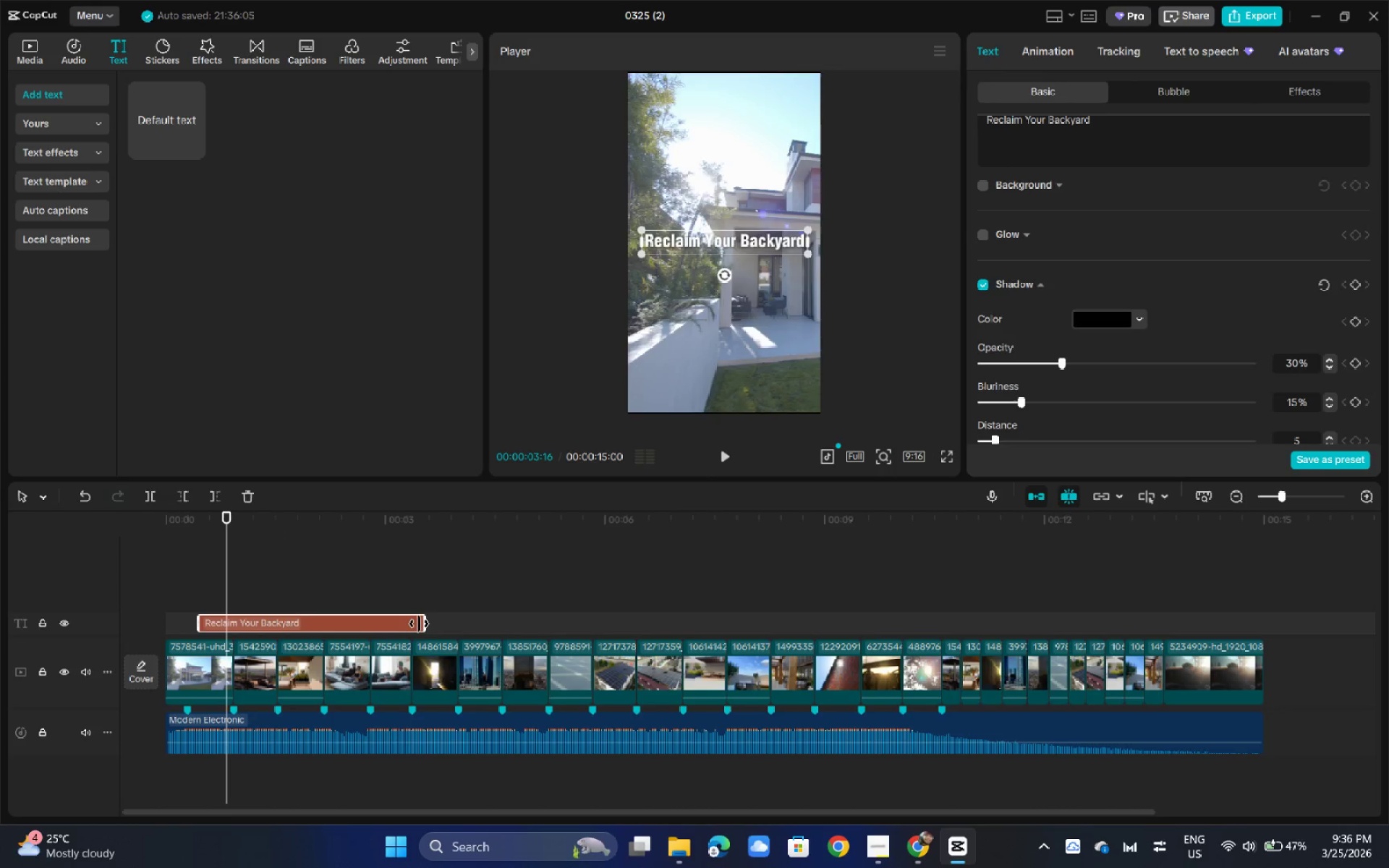 
left_click_drag(start_coordinate=[422, 624], to_coordinate=[327, 628])
 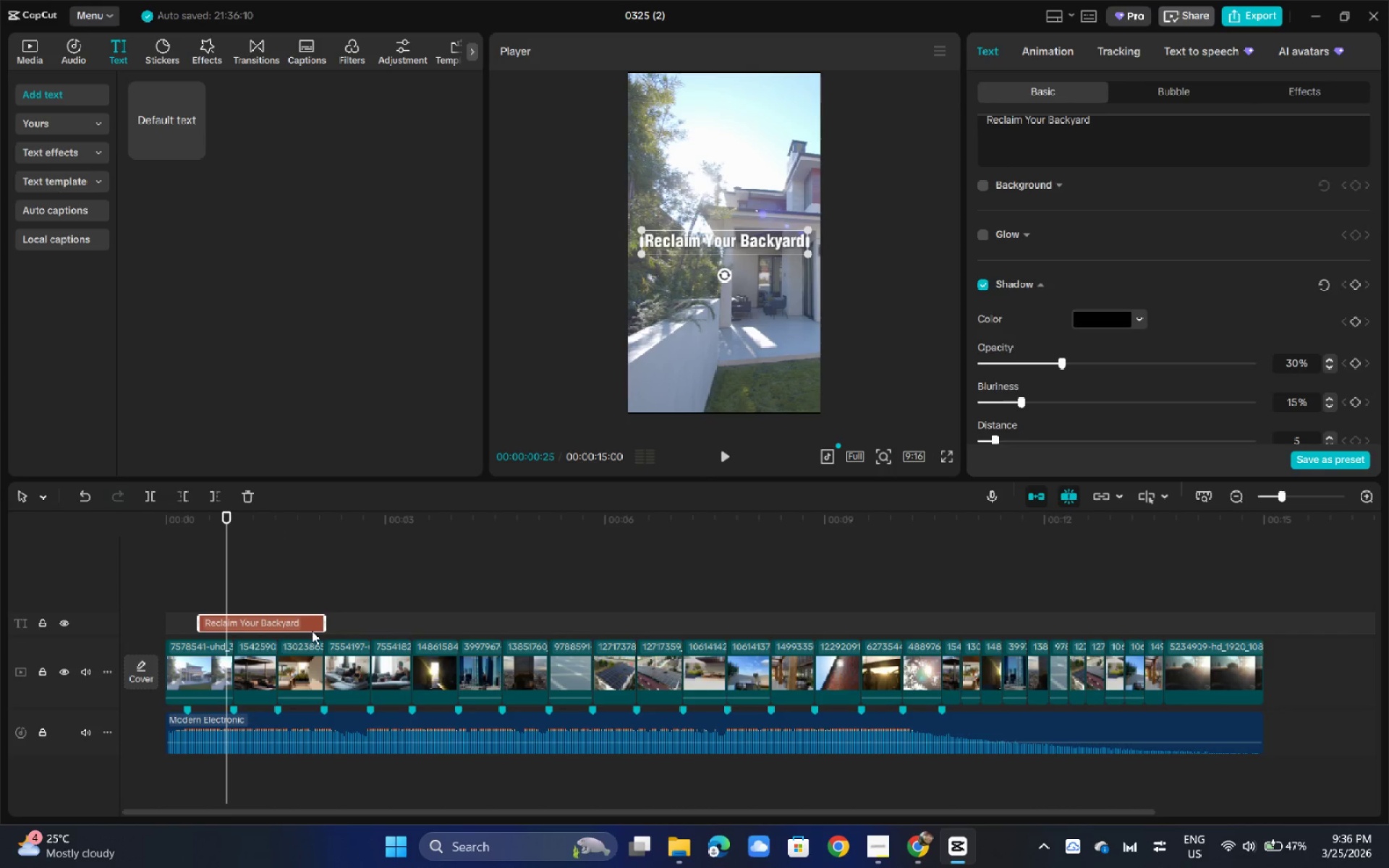 
hold_key(key=AltLeft, duration=0.58)
 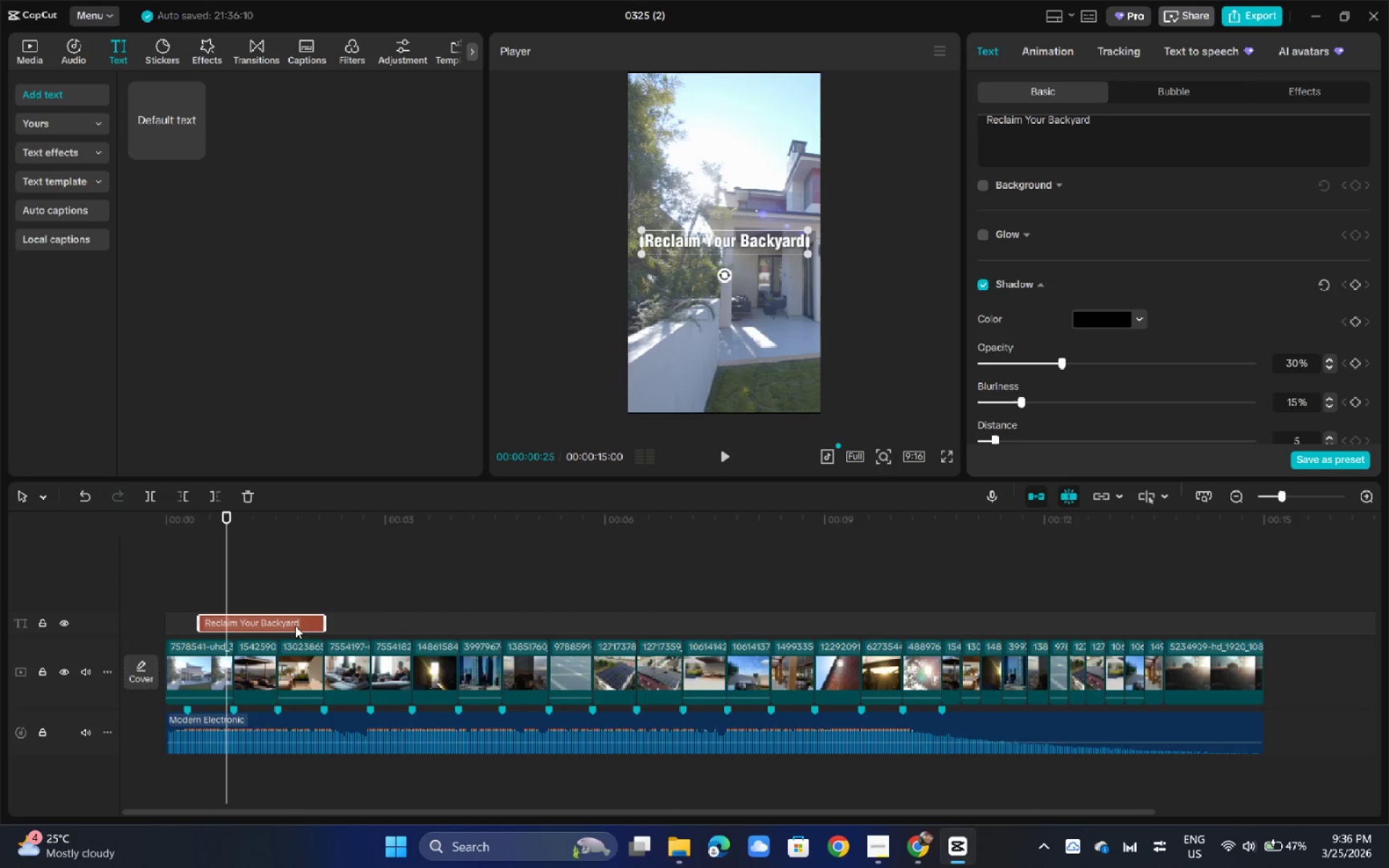 
hold_key(key=AltLeft, duration=1.53)
left_click_drag(start_coordinate=[294, 625], to_coordinate=[509, 629])
 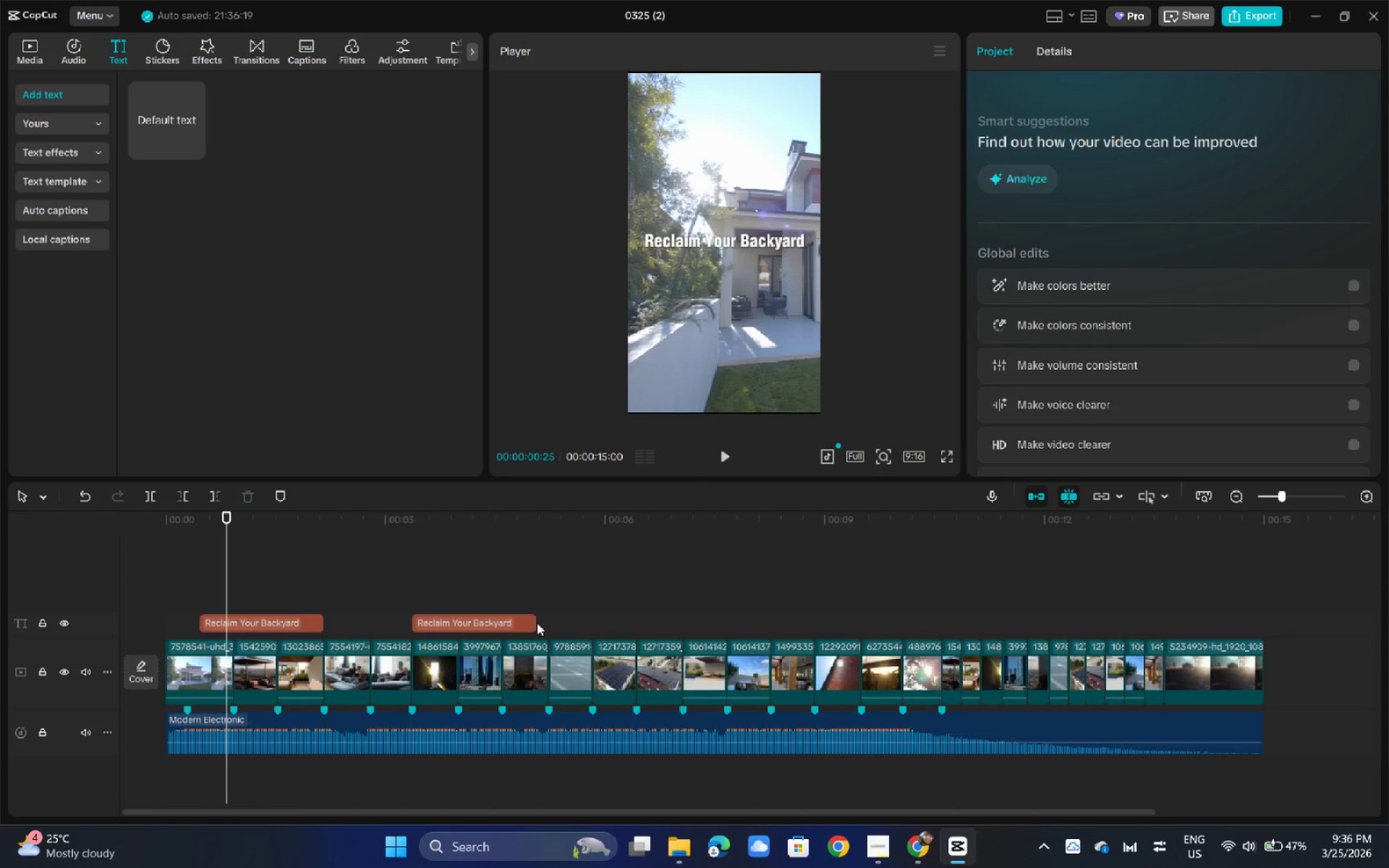 
hold_key(key=AltLeft, duration=0.73)
 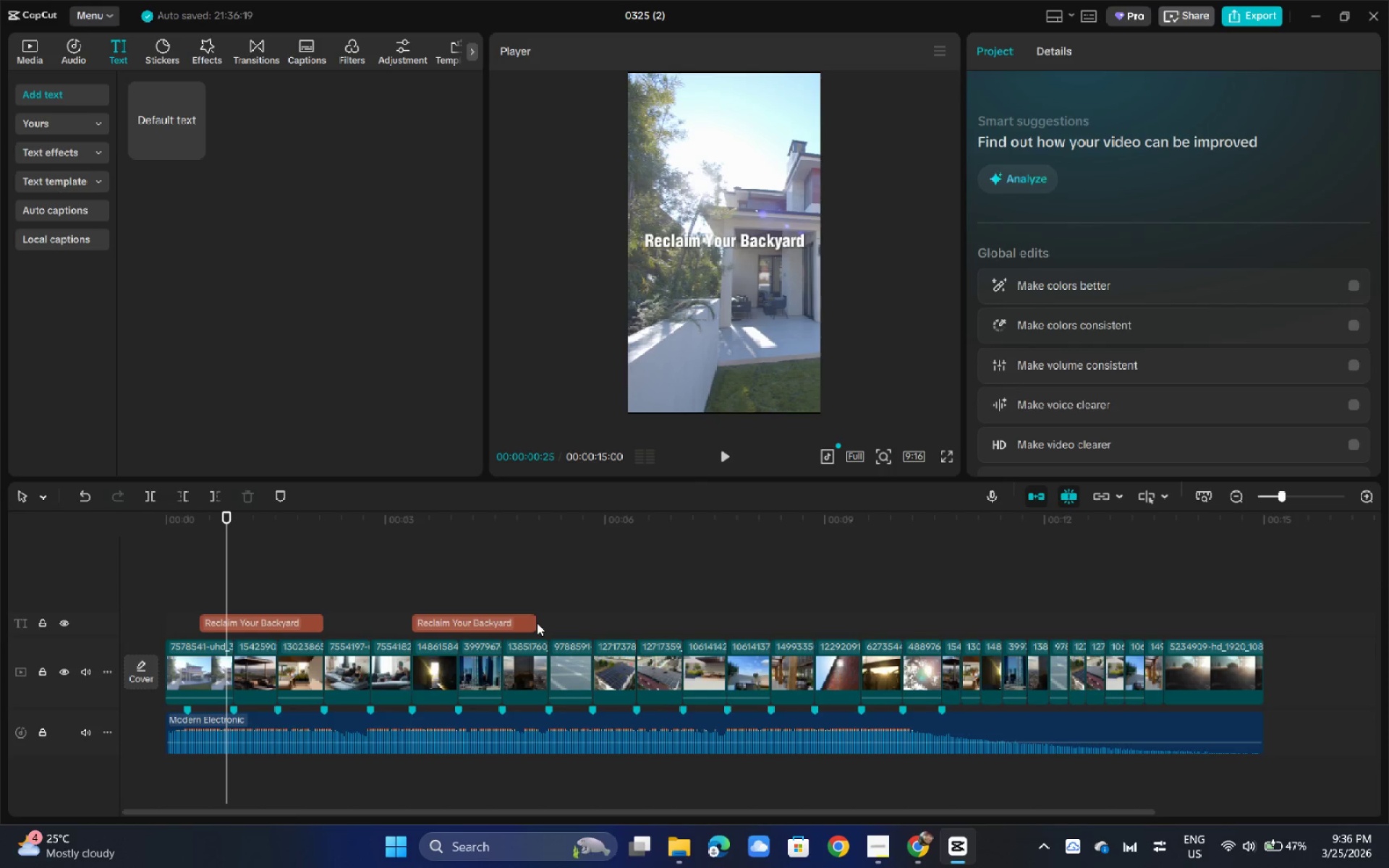 
left_click([537, 623])
 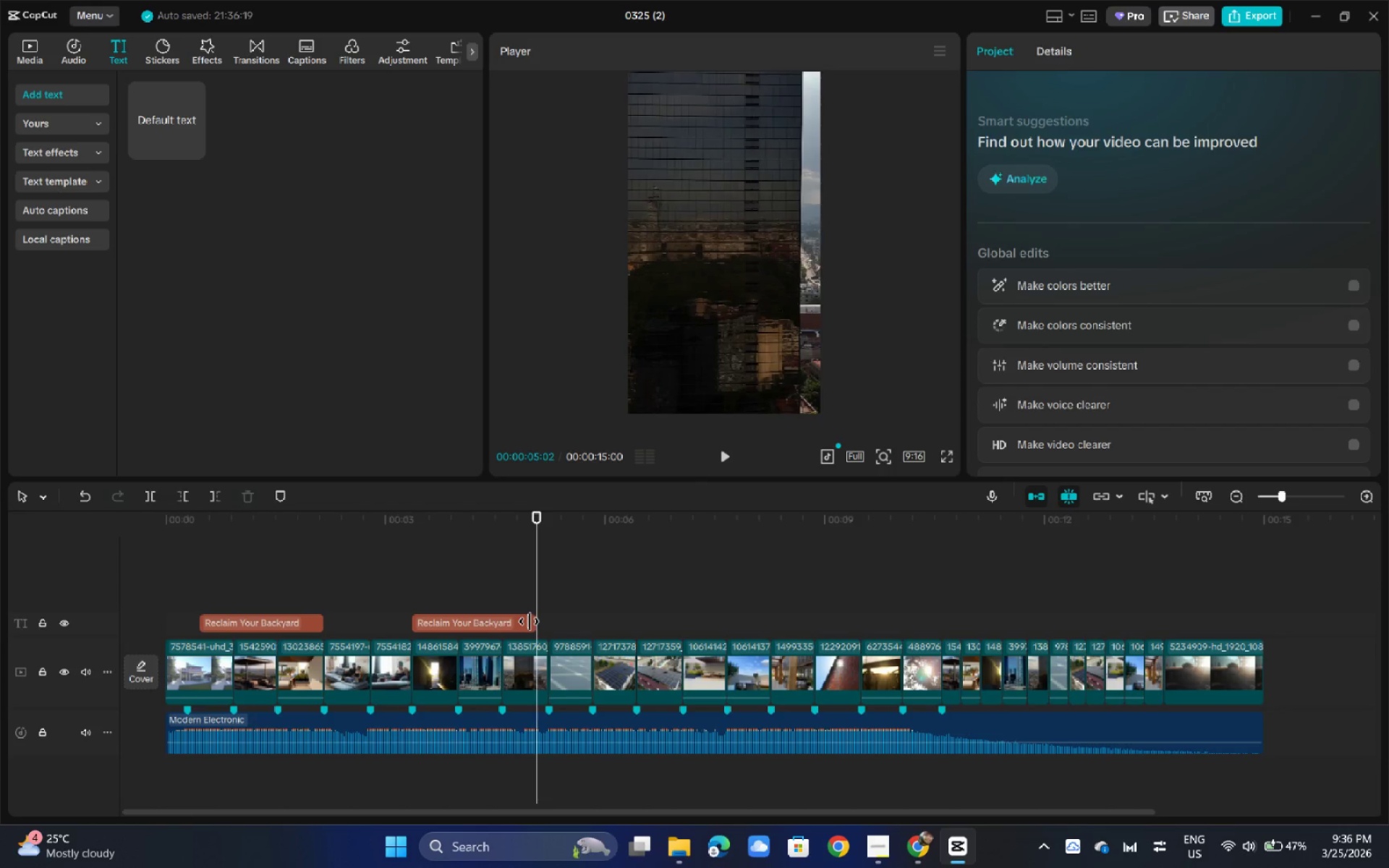 
left_click([529, 621])
 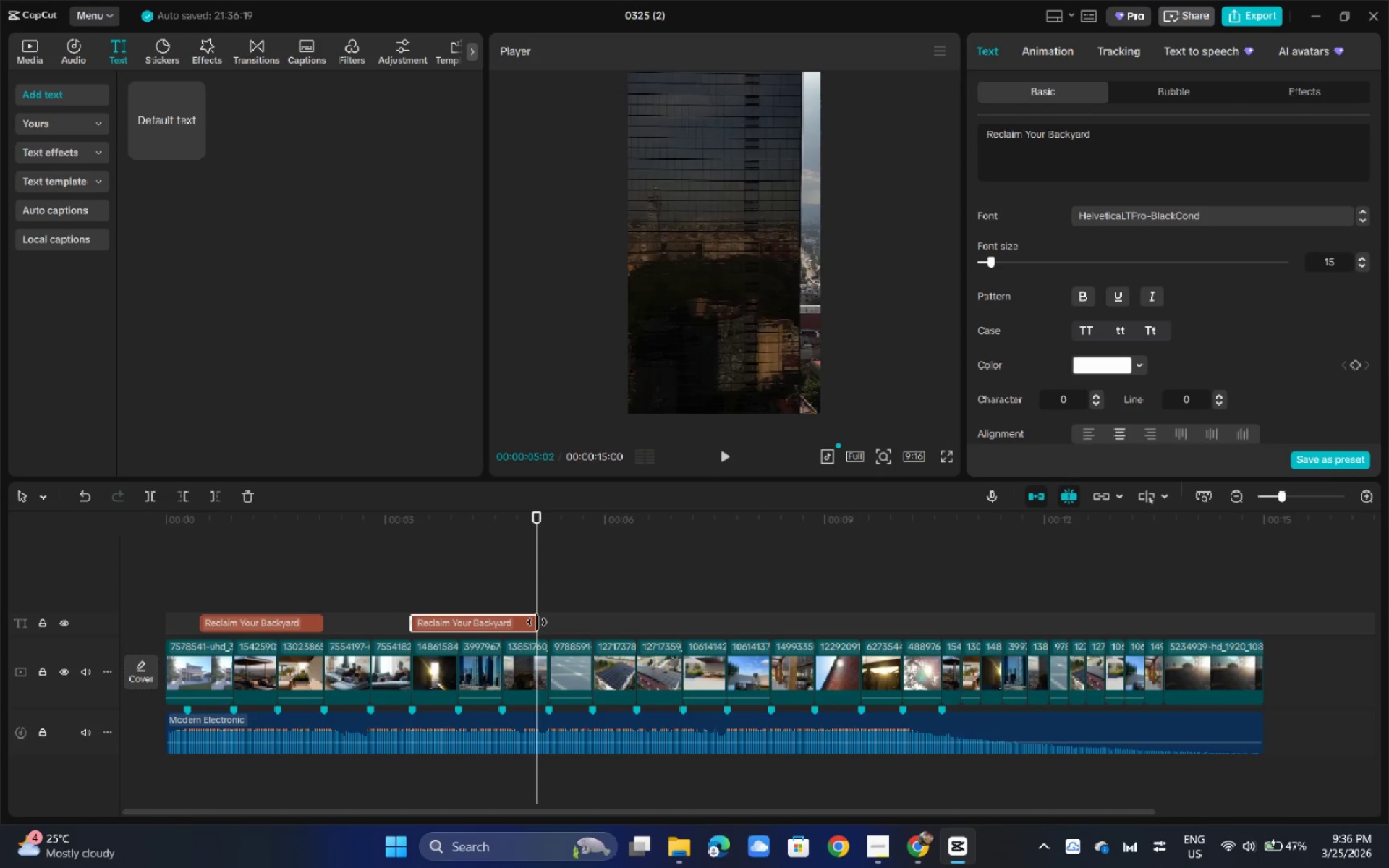 
left_click_drag(start_coordinate=[537, 622], to_coordinate=[545, 623])
 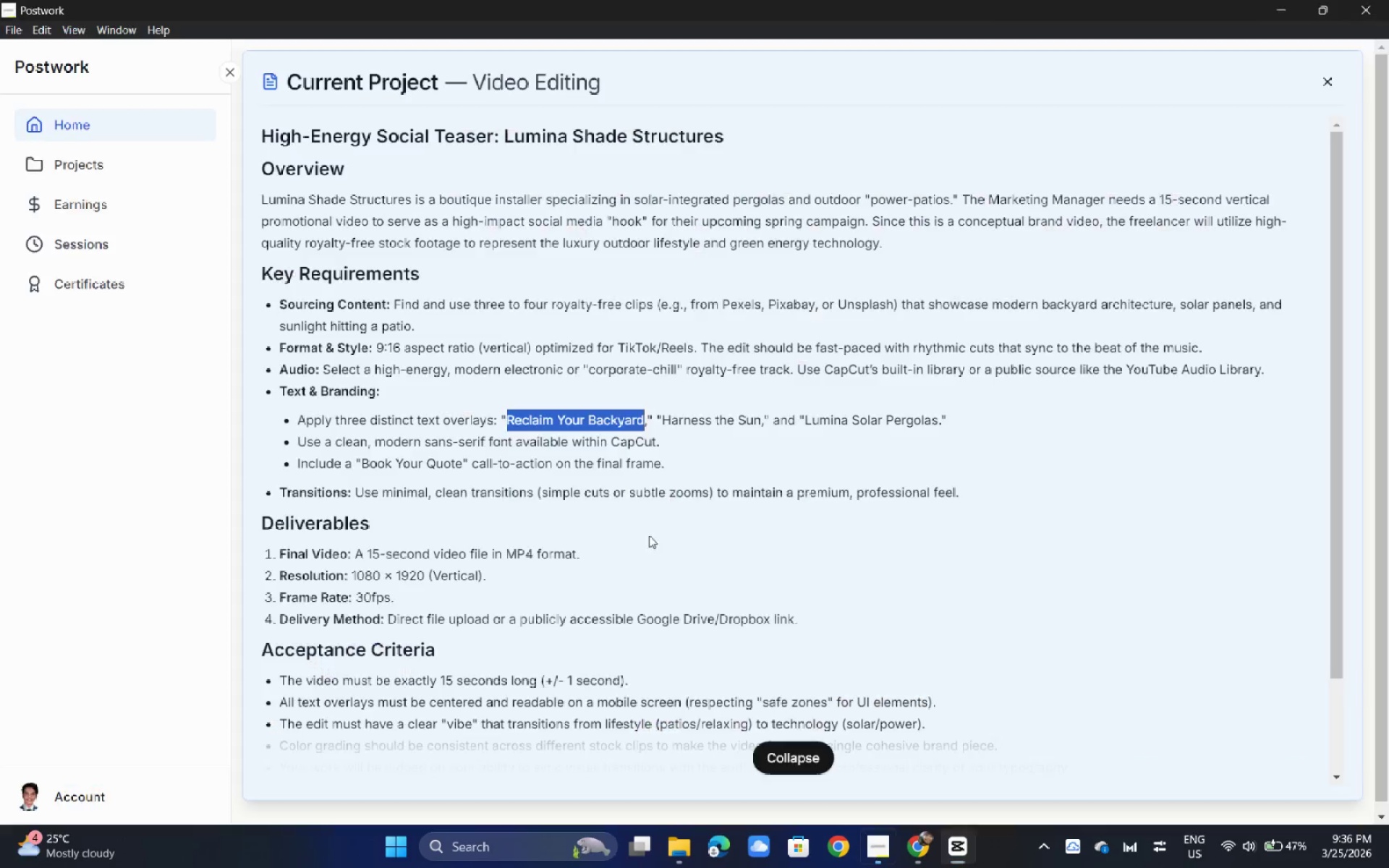 
key(Alt+AltLeft)
 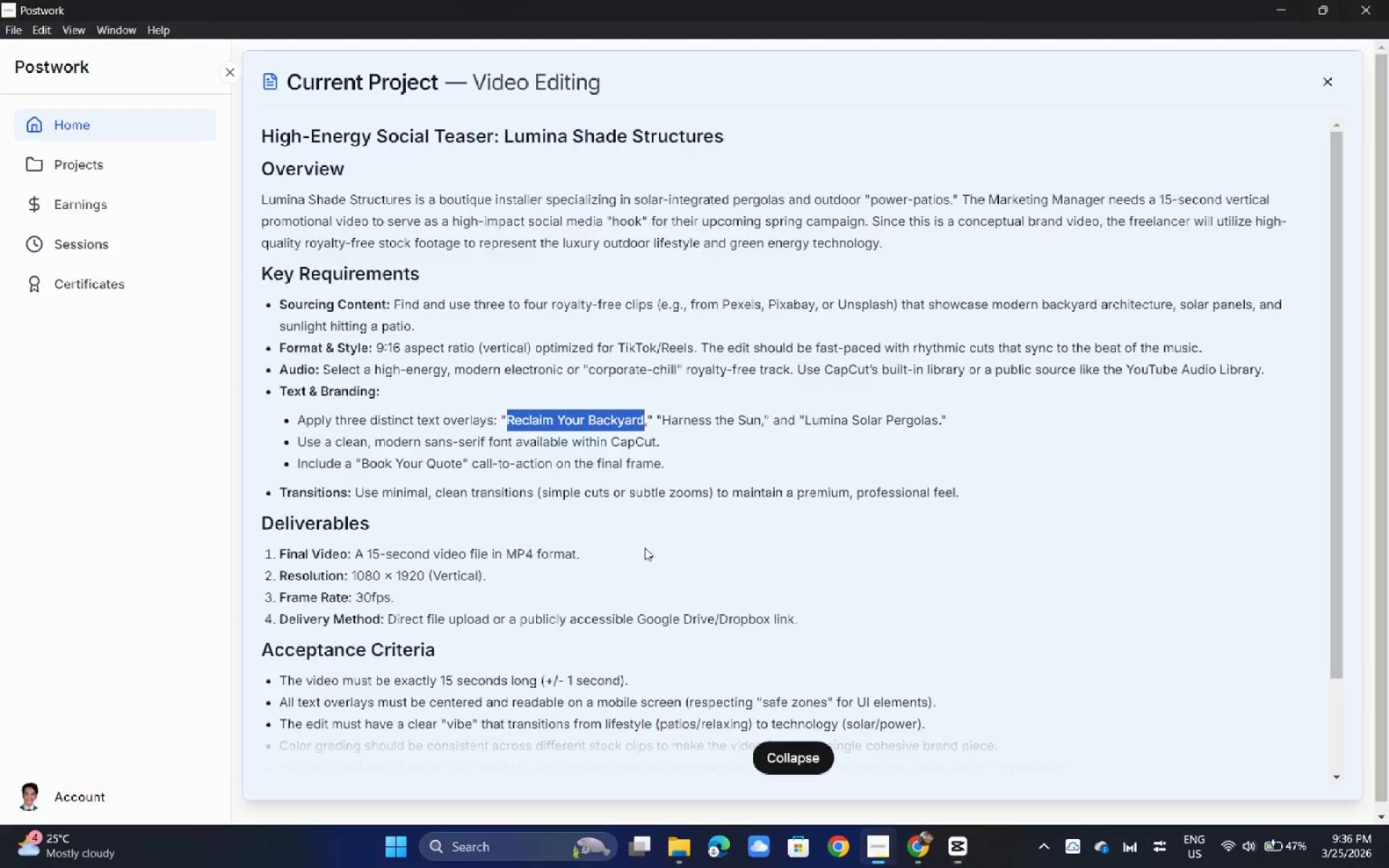 
key(Alt+Tab)